 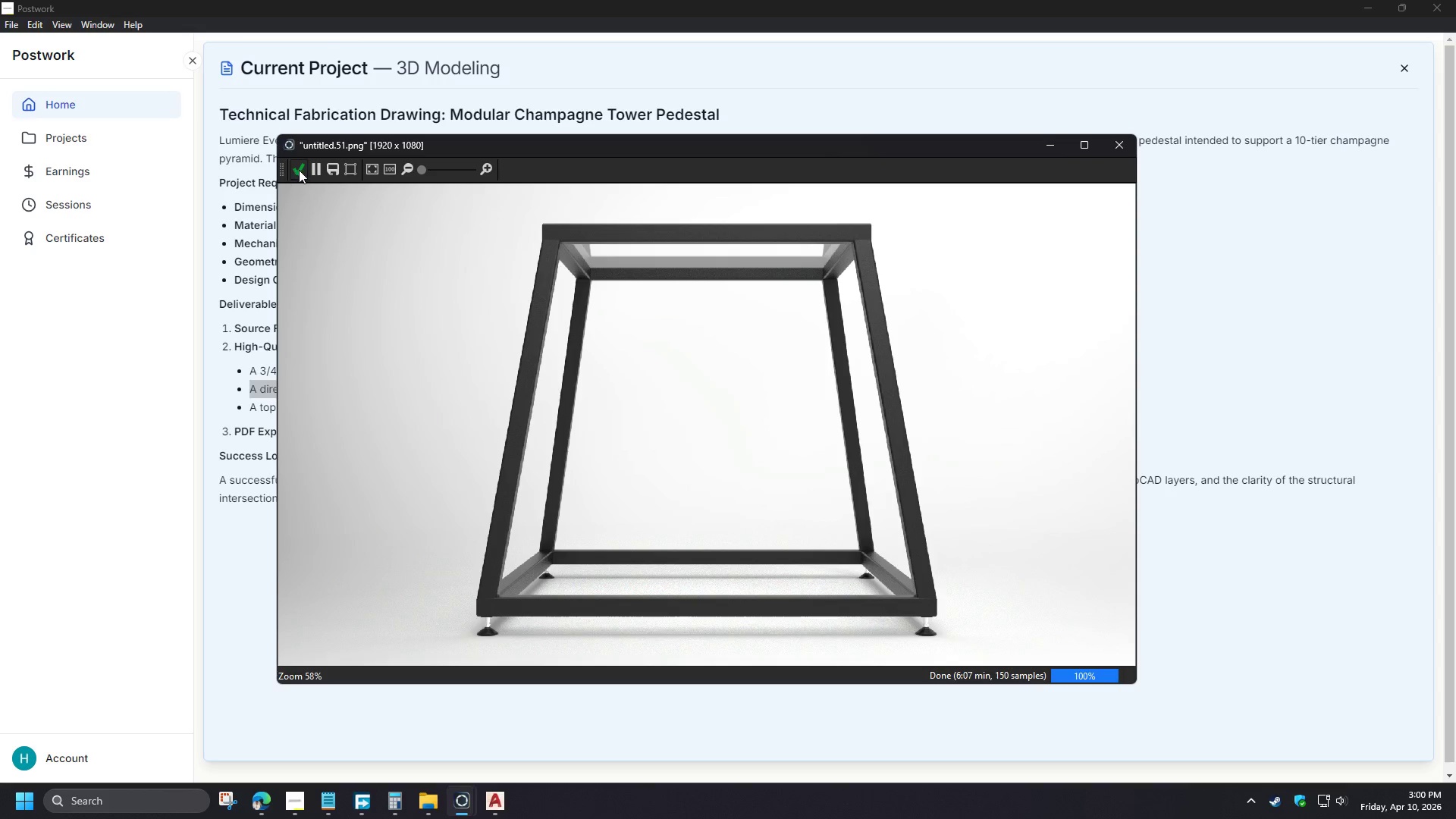 
left_click([351, 176])
 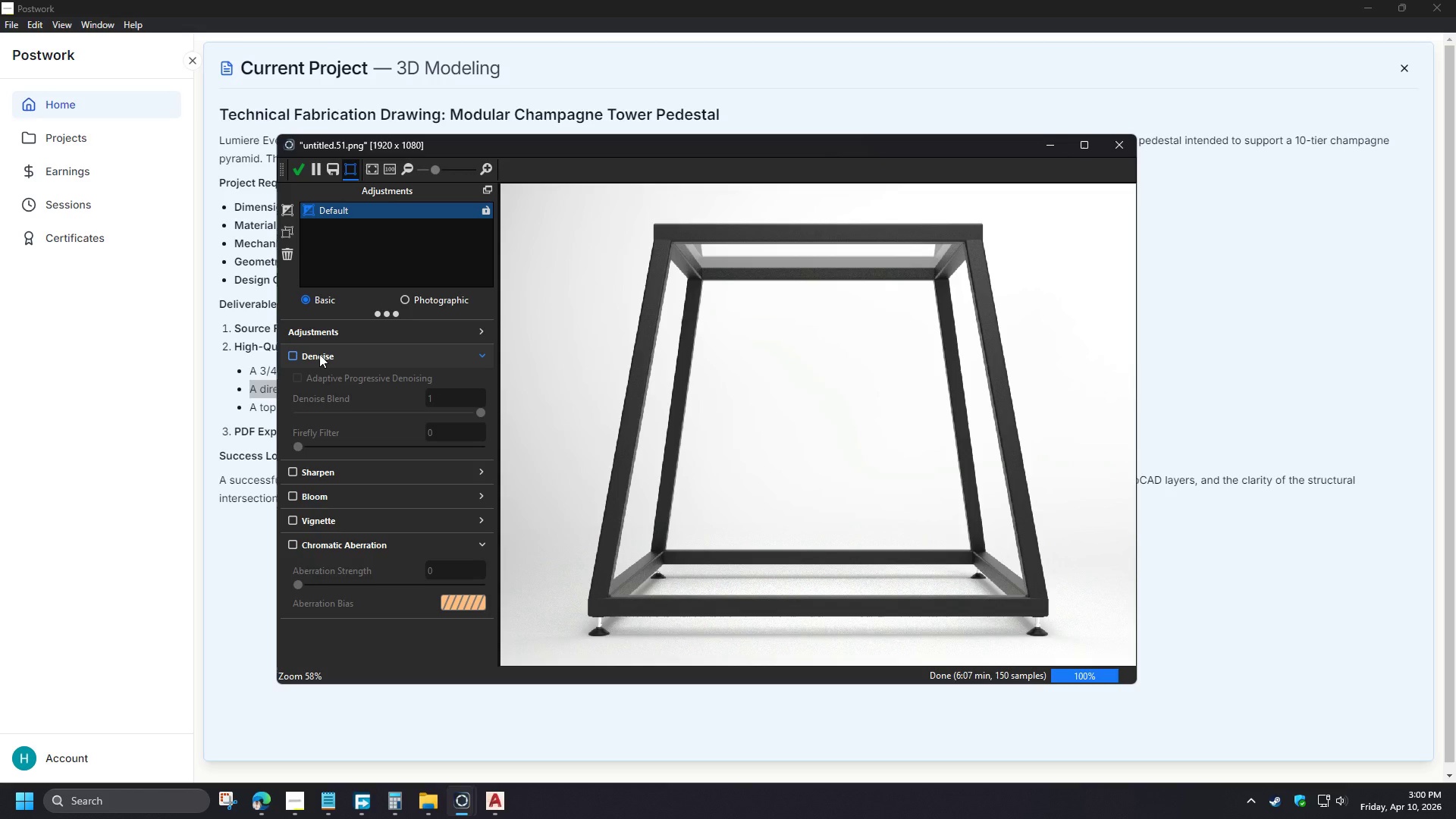 
left_click([319, 354])
 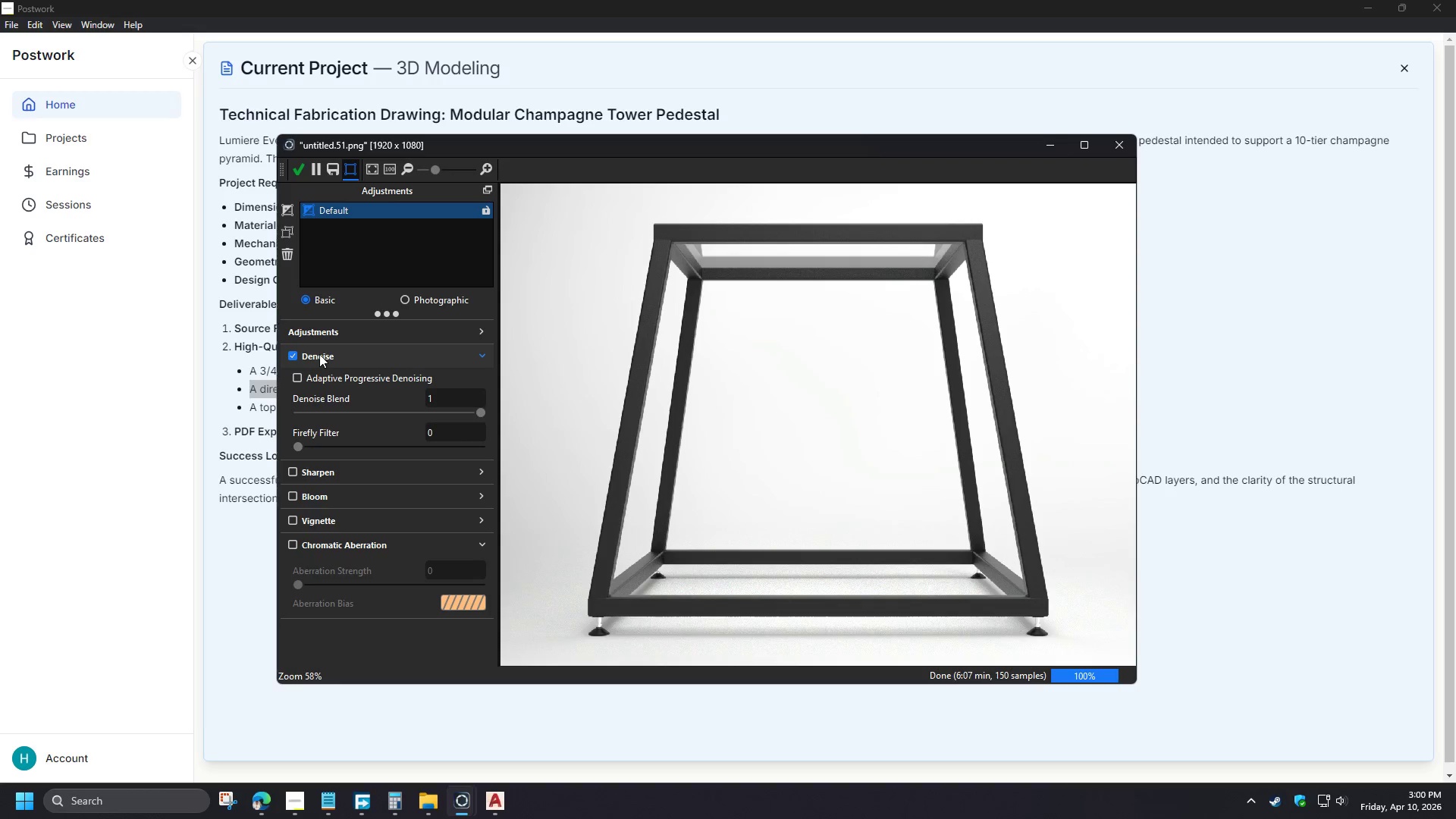 
left_click([319, 354])
 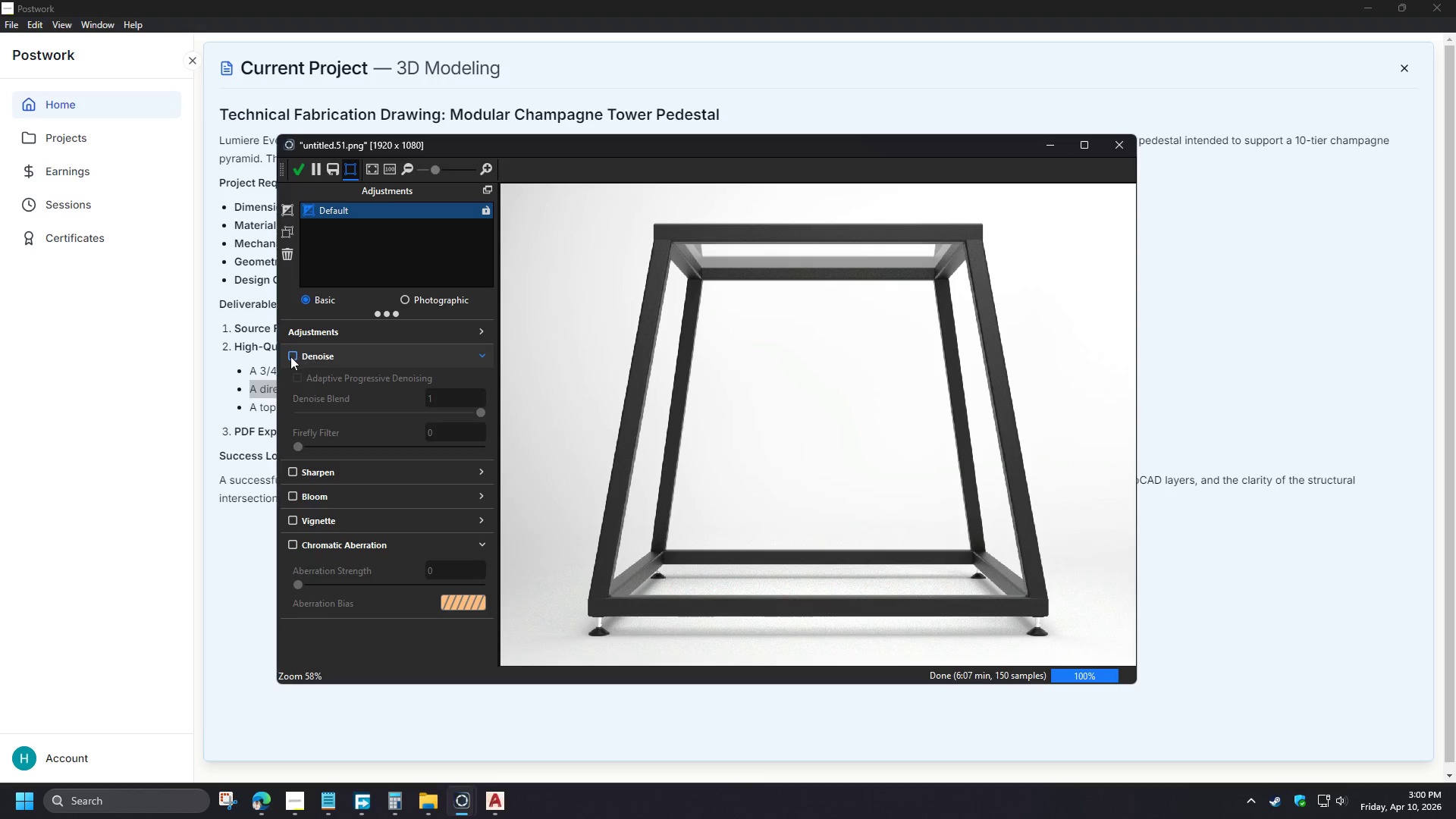 
left_click([290, 356])
 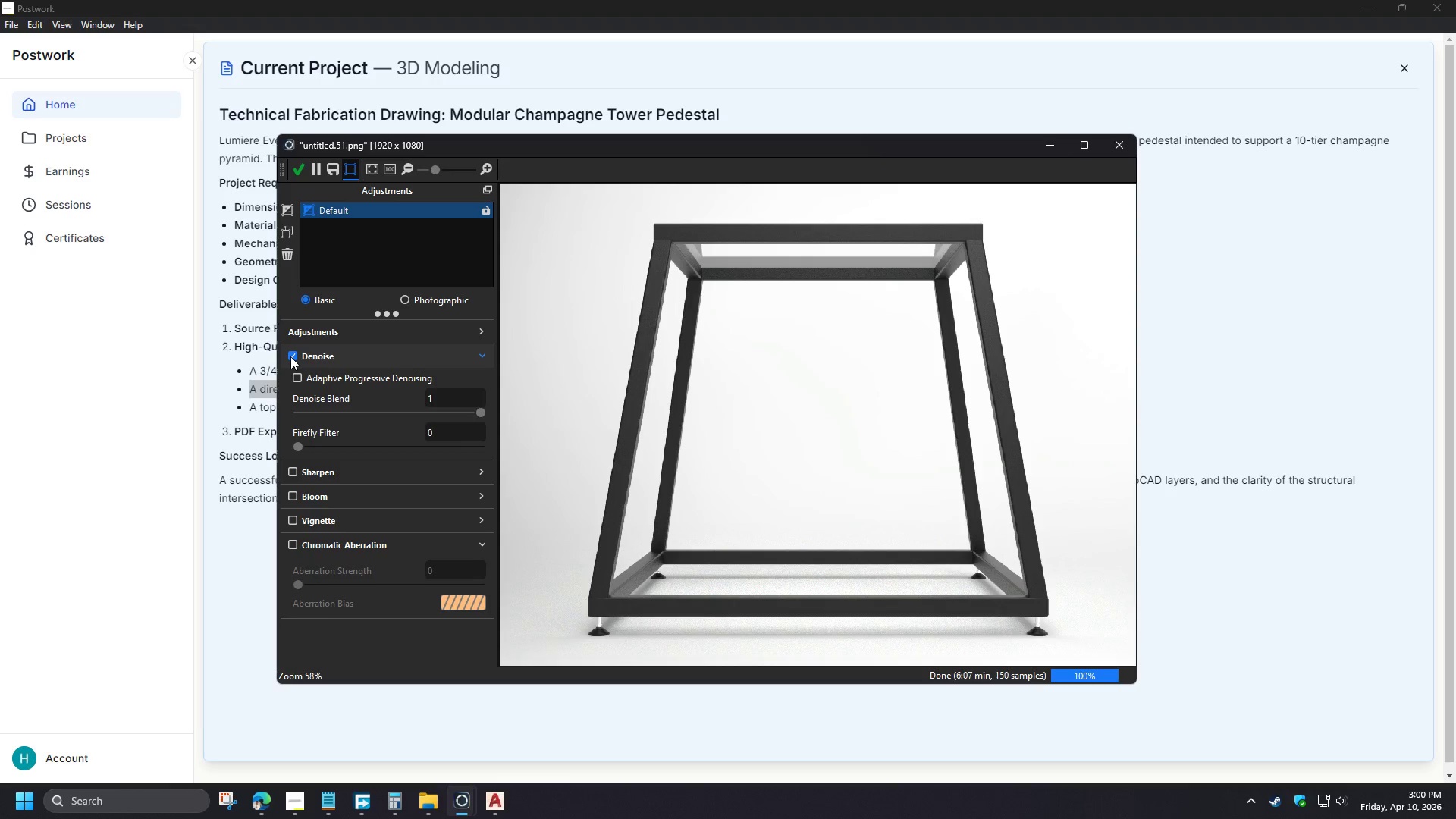 
left_click([290, 356])
 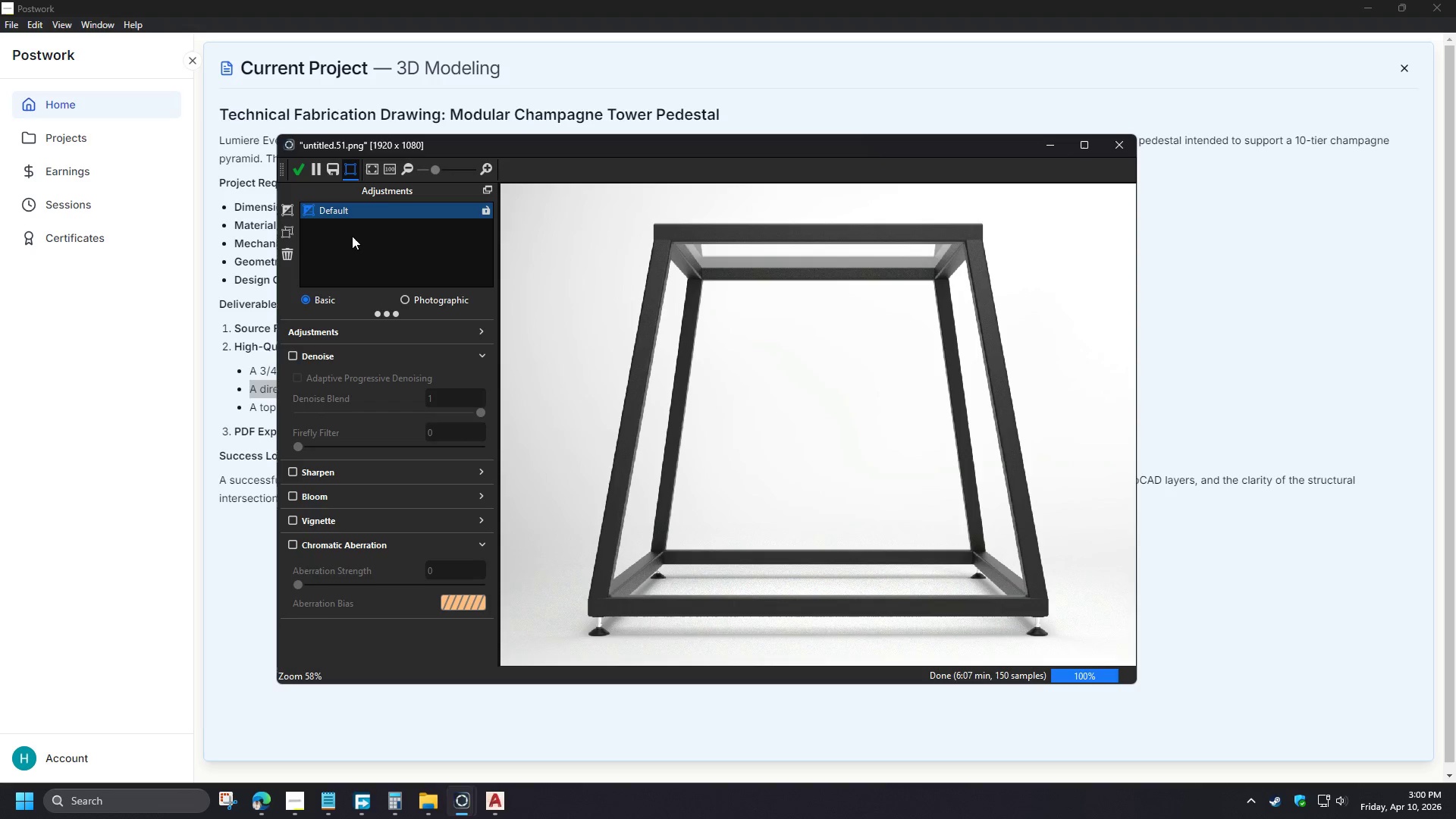 
left_click([347, 166])
 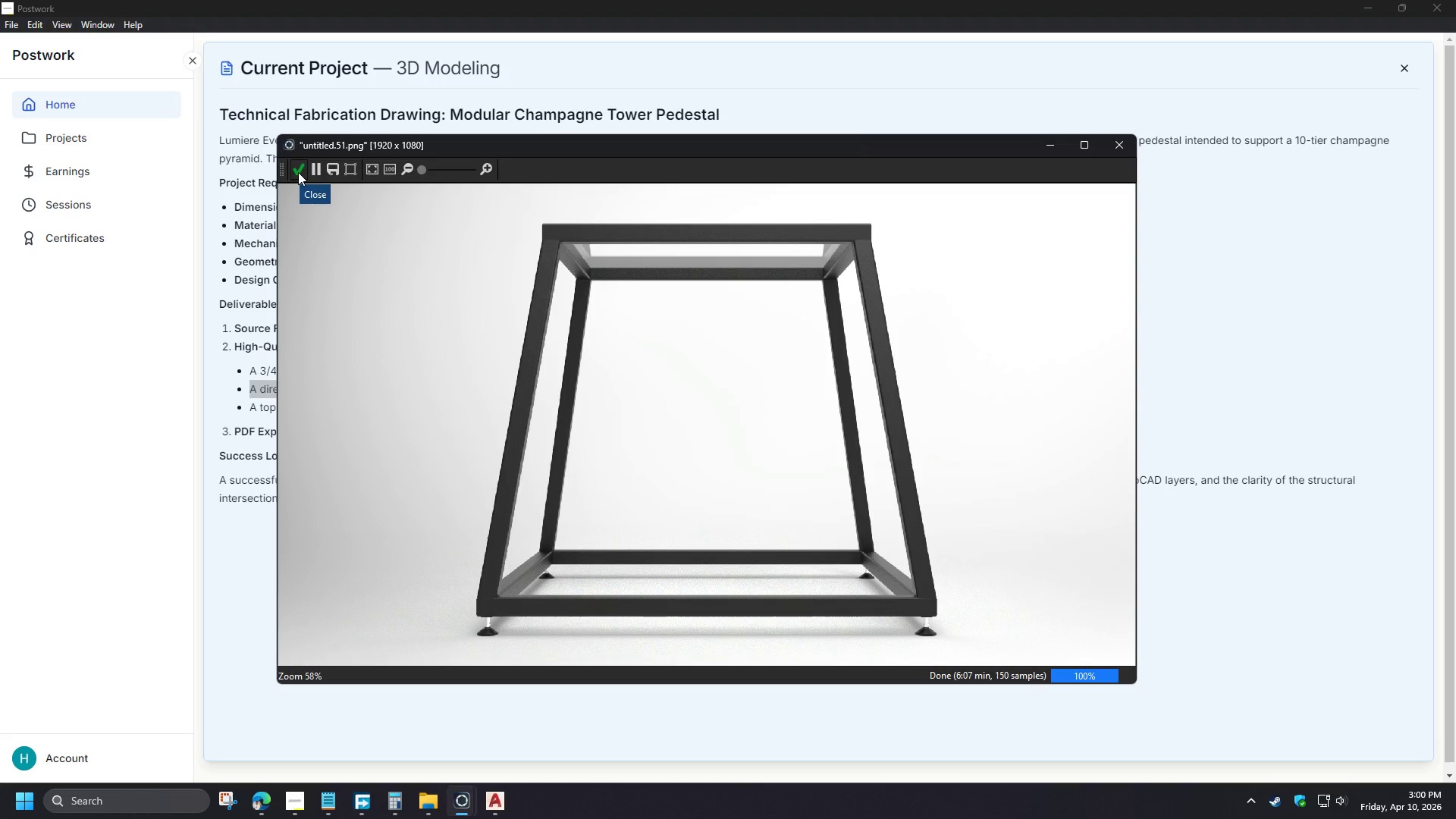 
wait(5.47)
 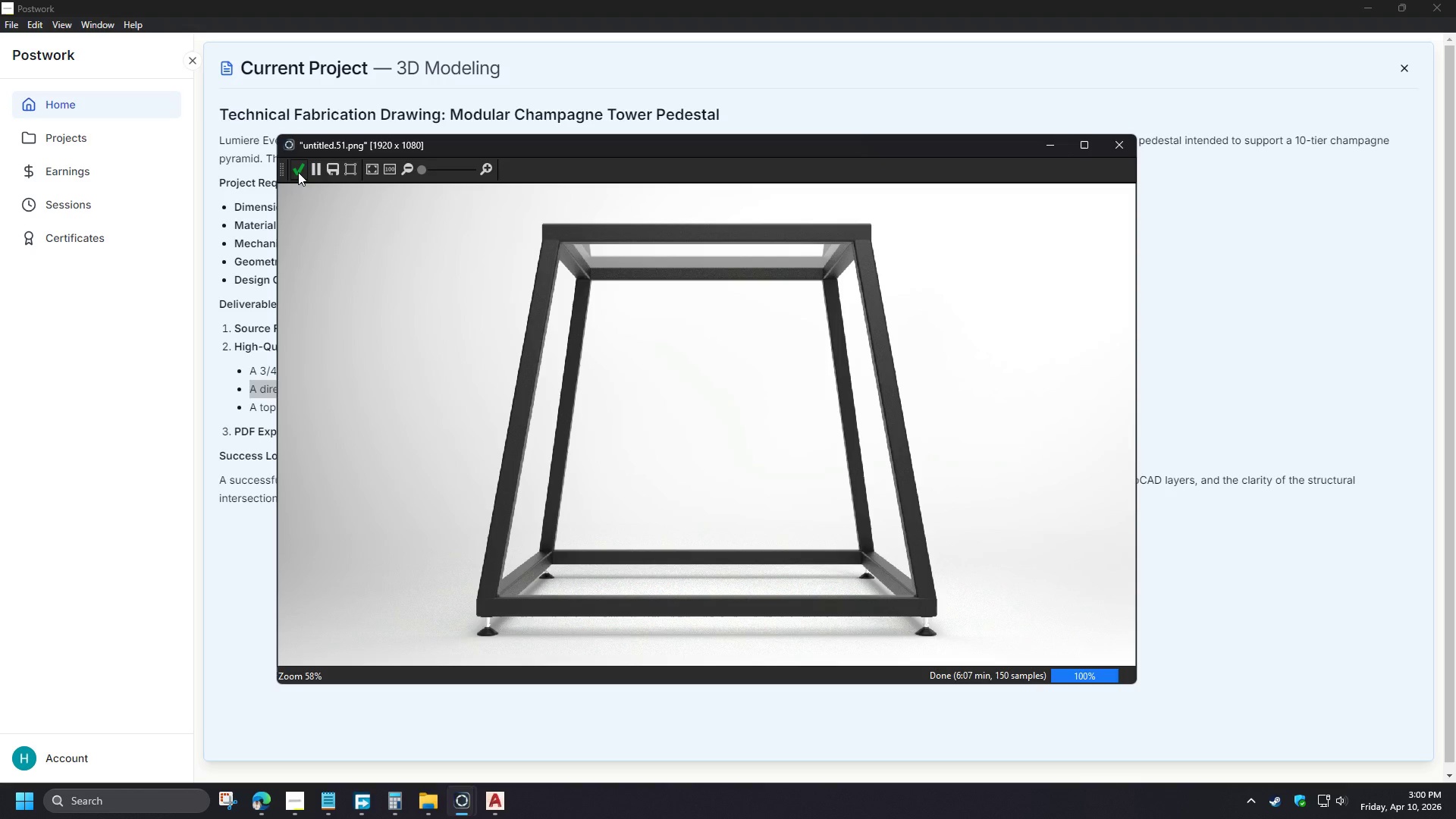 
left_click([298, 172])
 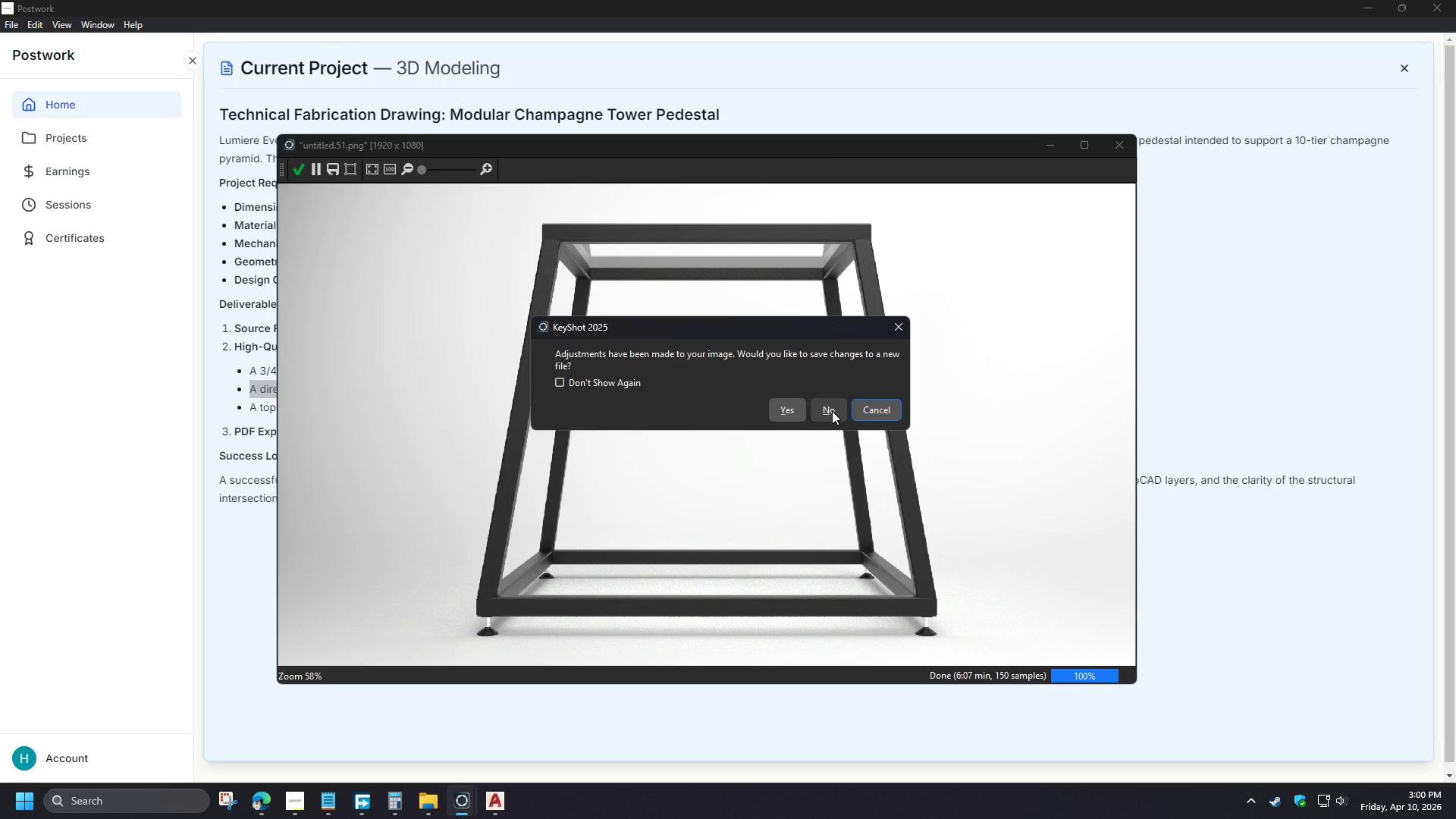 
left_click([832, 411])